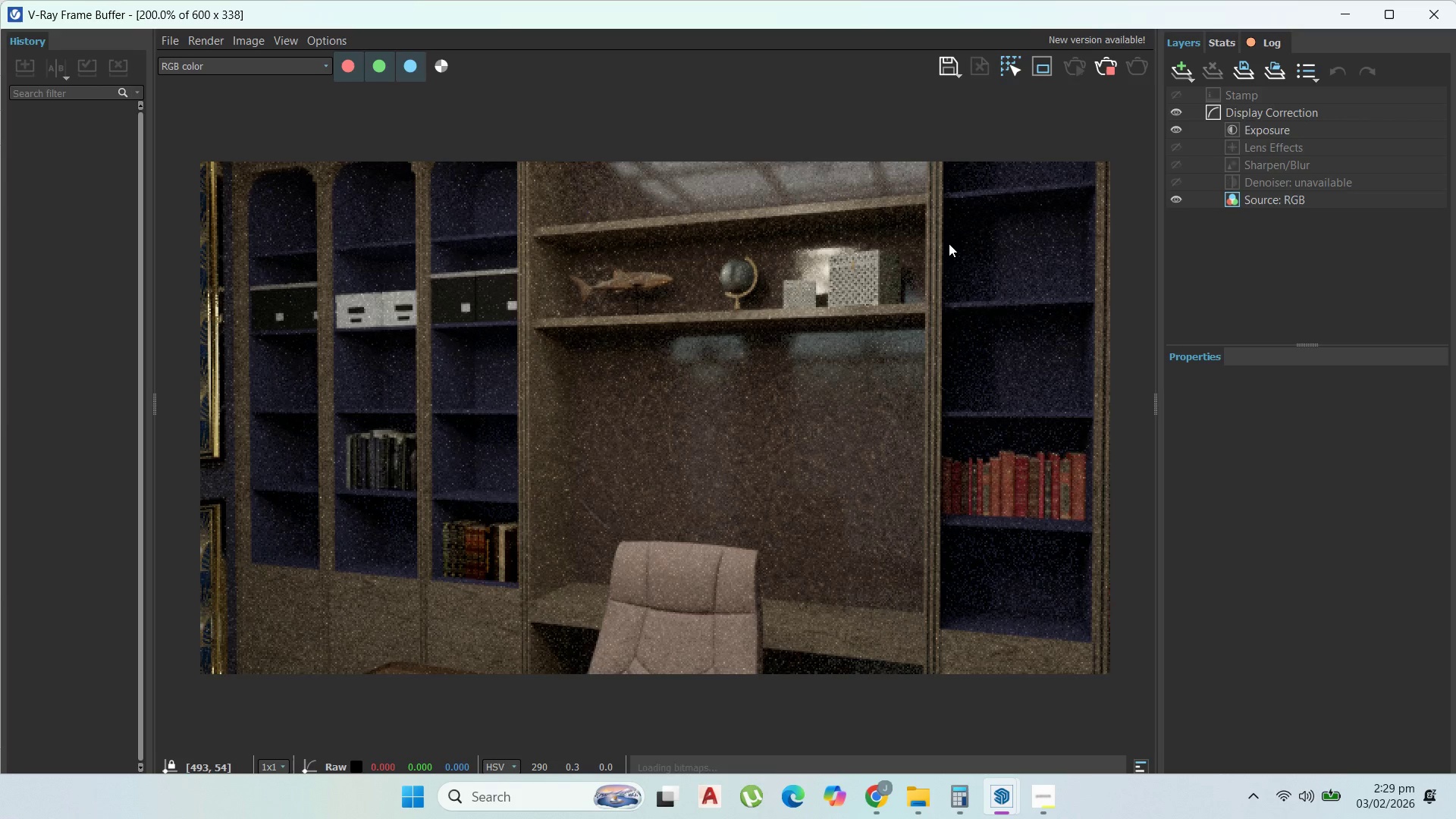 
left_click([1061, 798])